 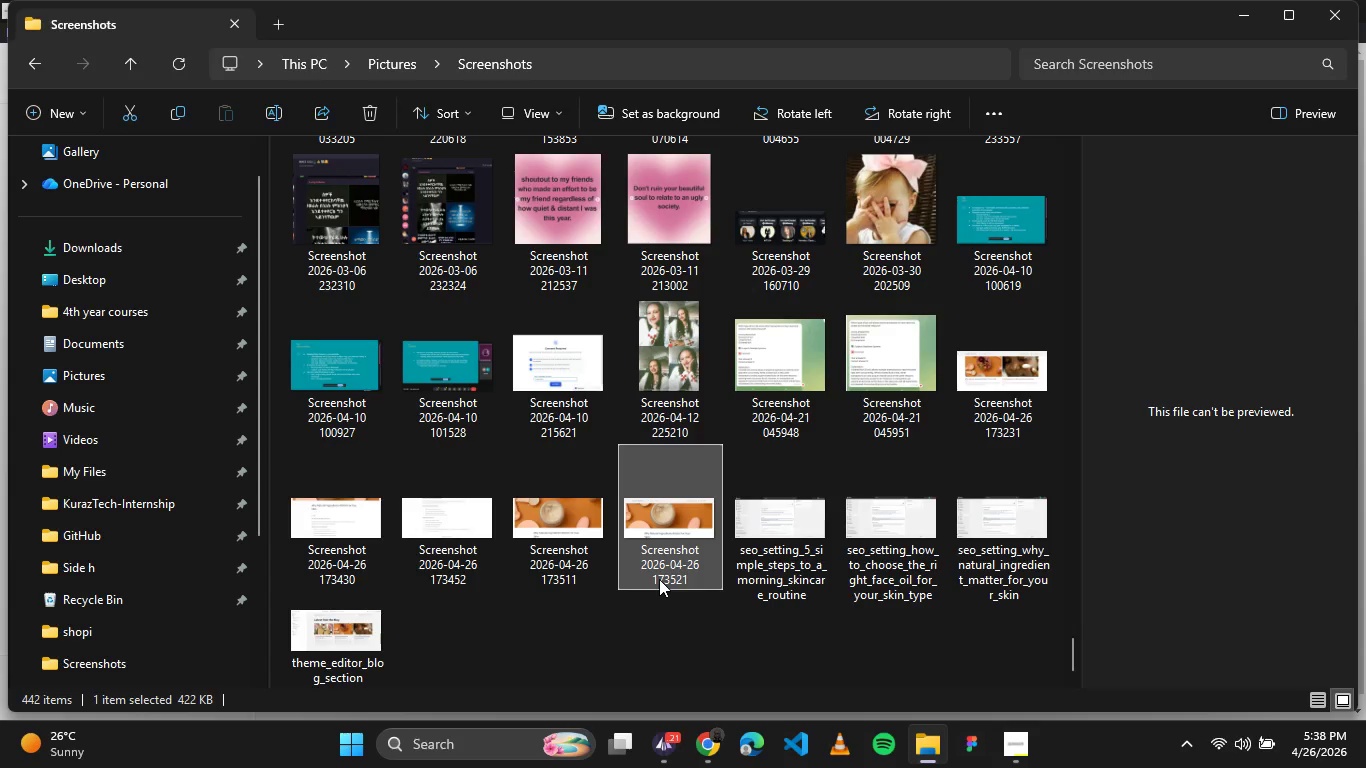 
key(Control+V)
 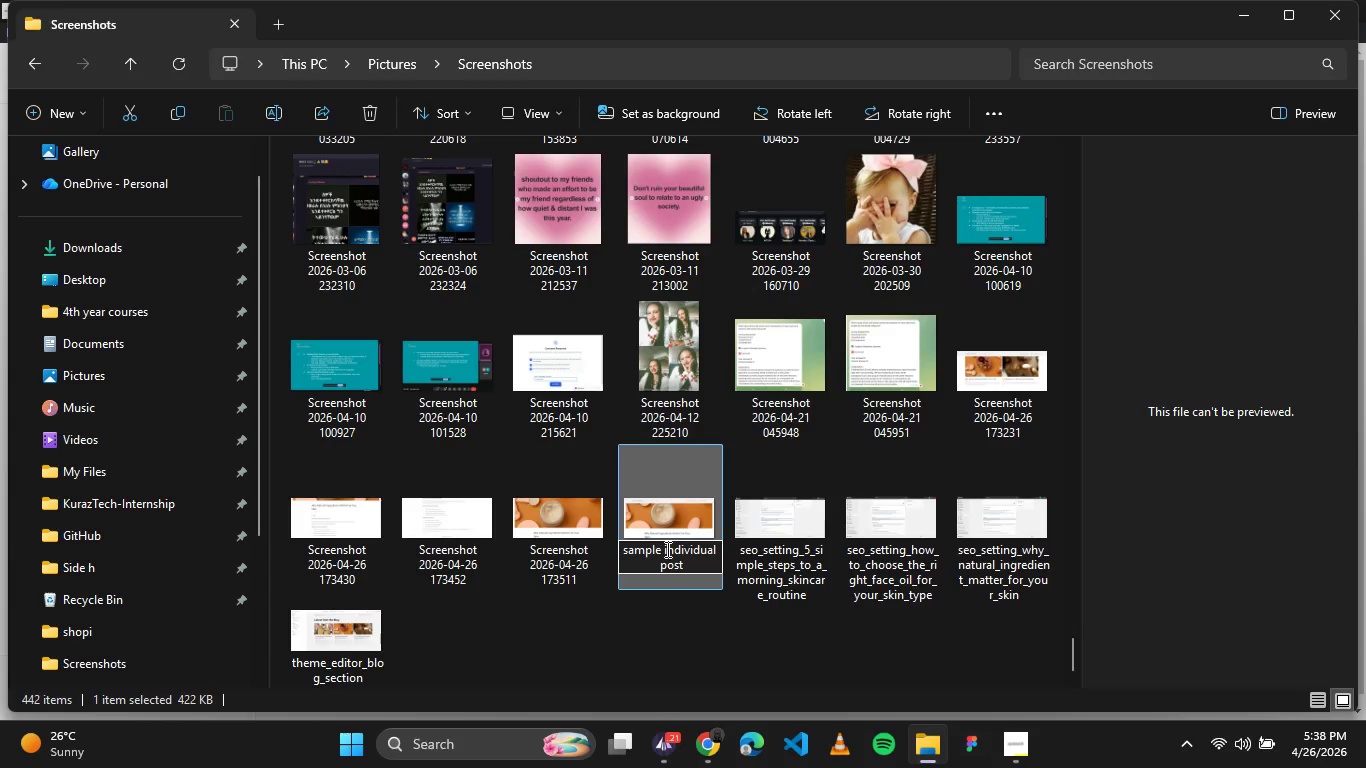 
left_click([666, 549])
 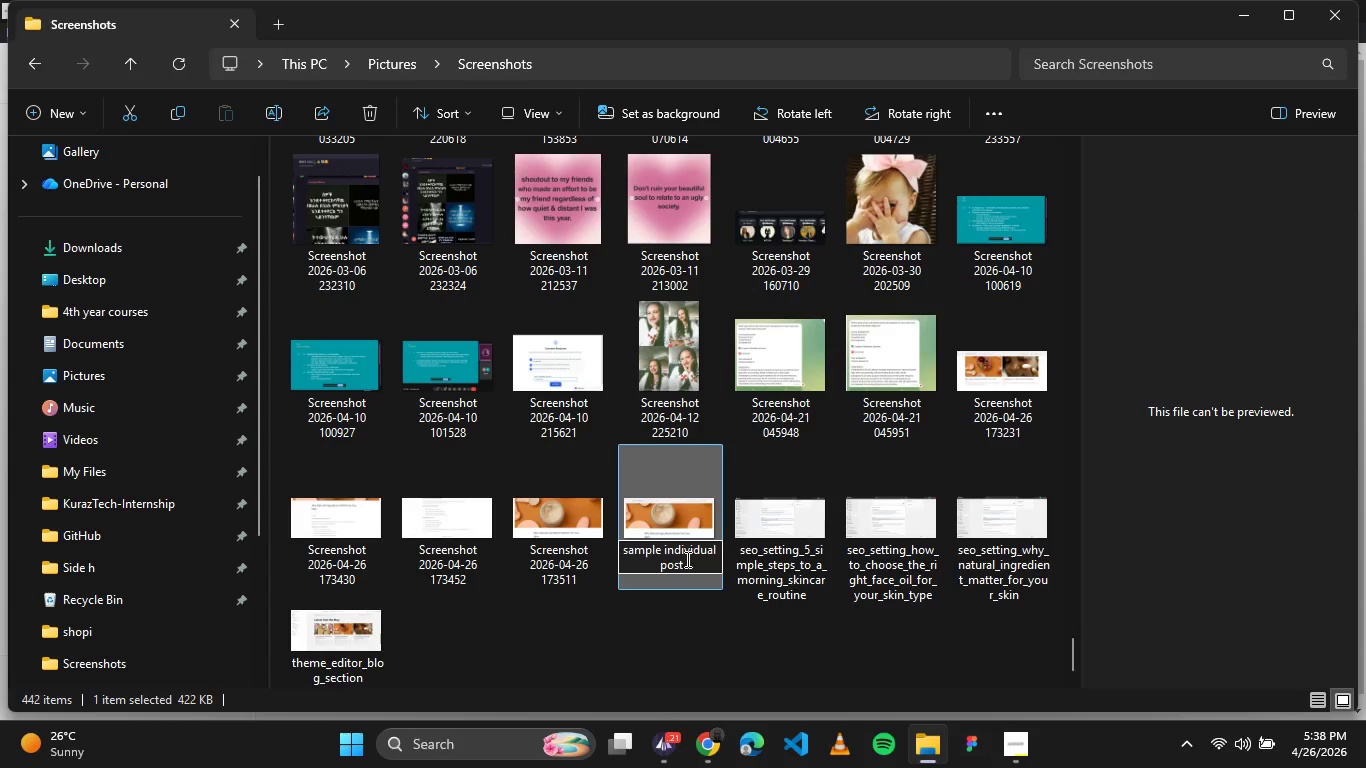 
key(ArrowLeft)
 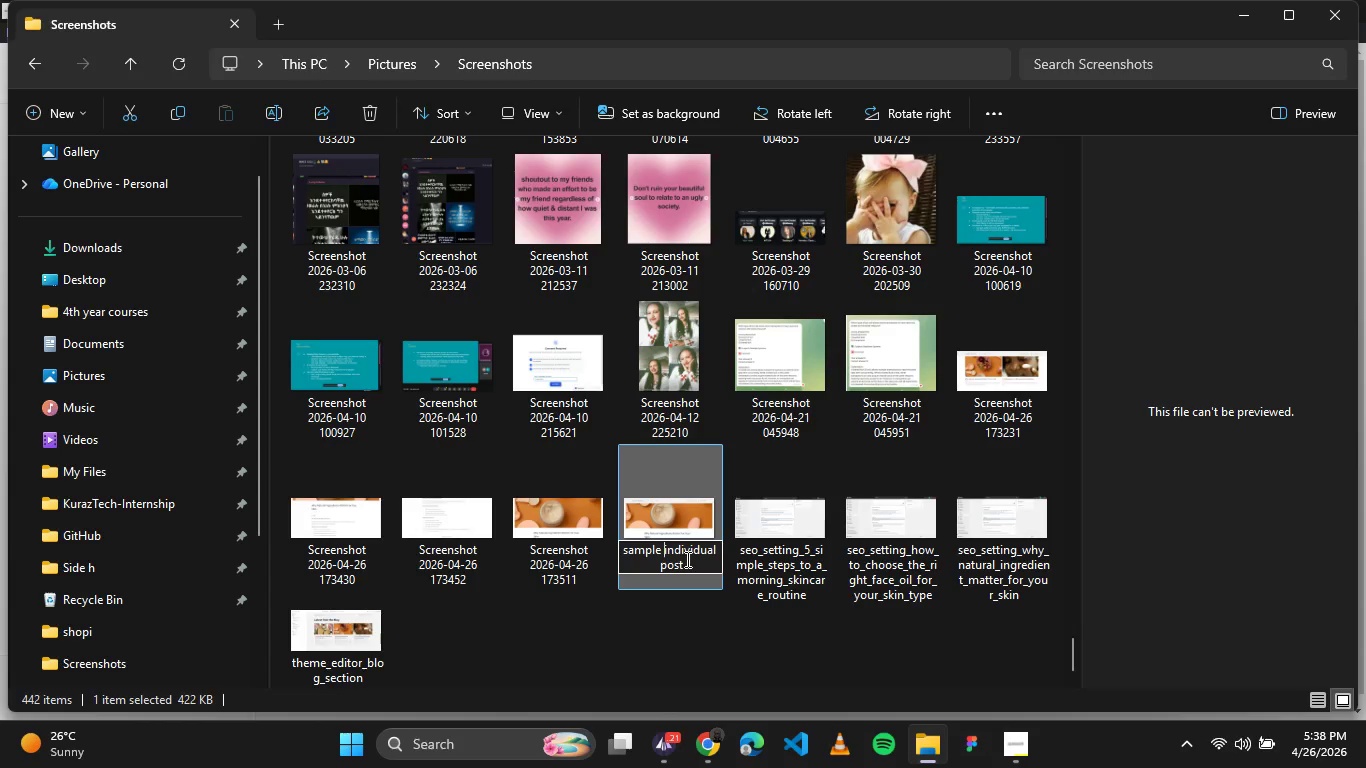 
key(Backspace)
 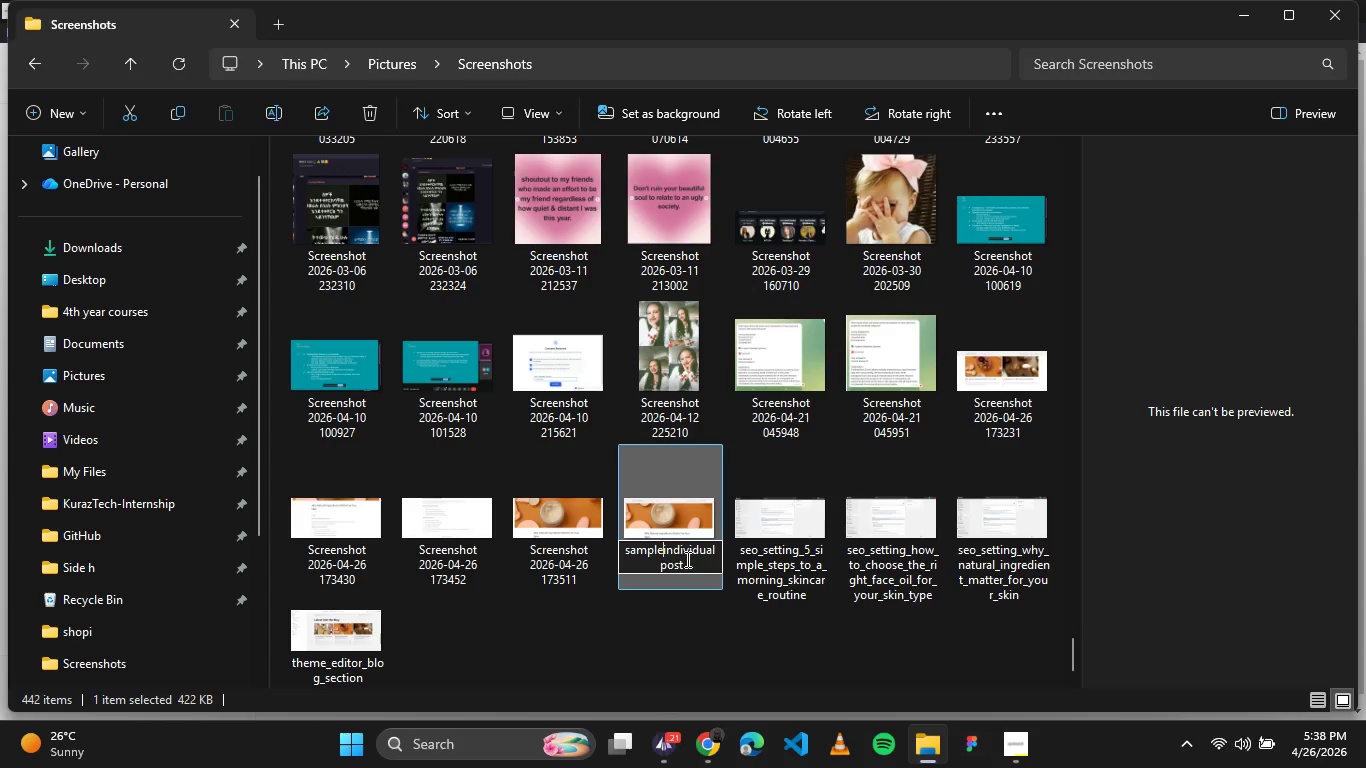 
key(Shift+Minus)
 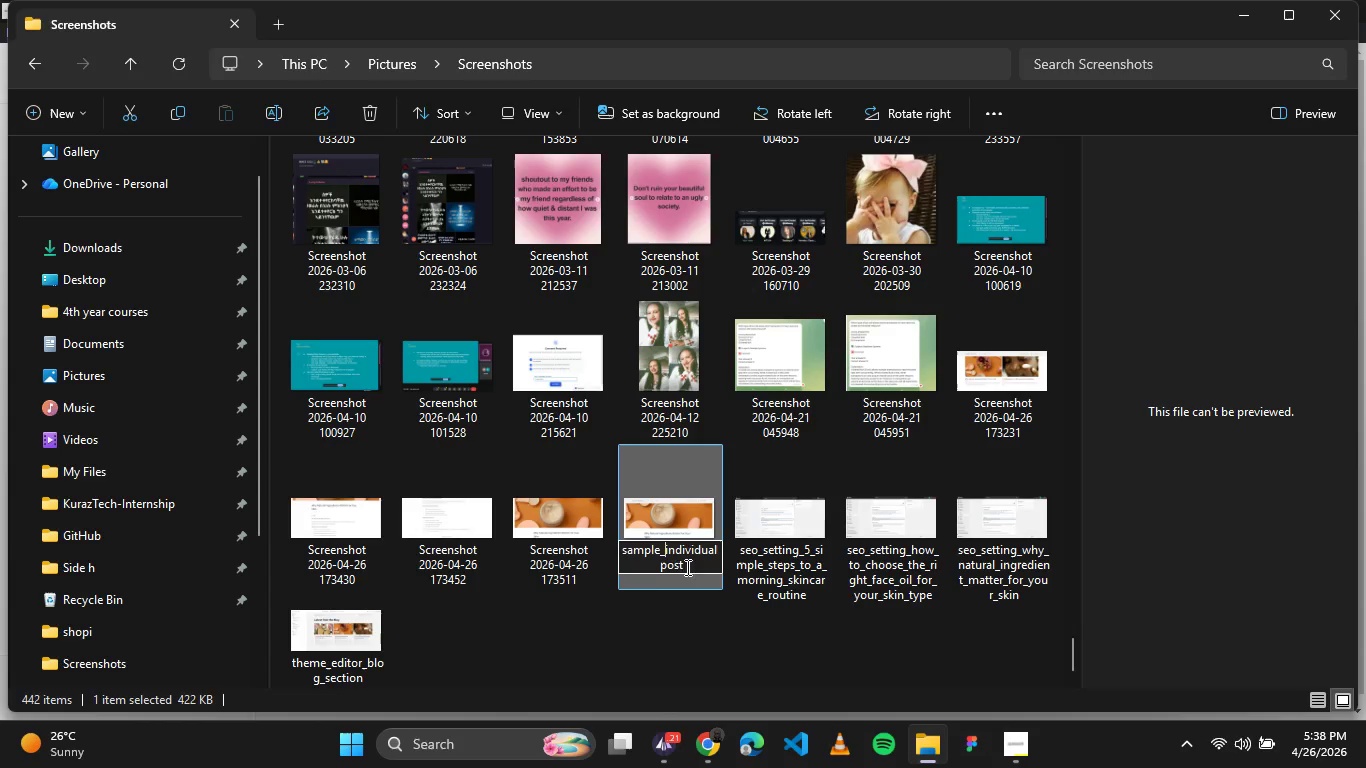 
left_click([661, 567])
 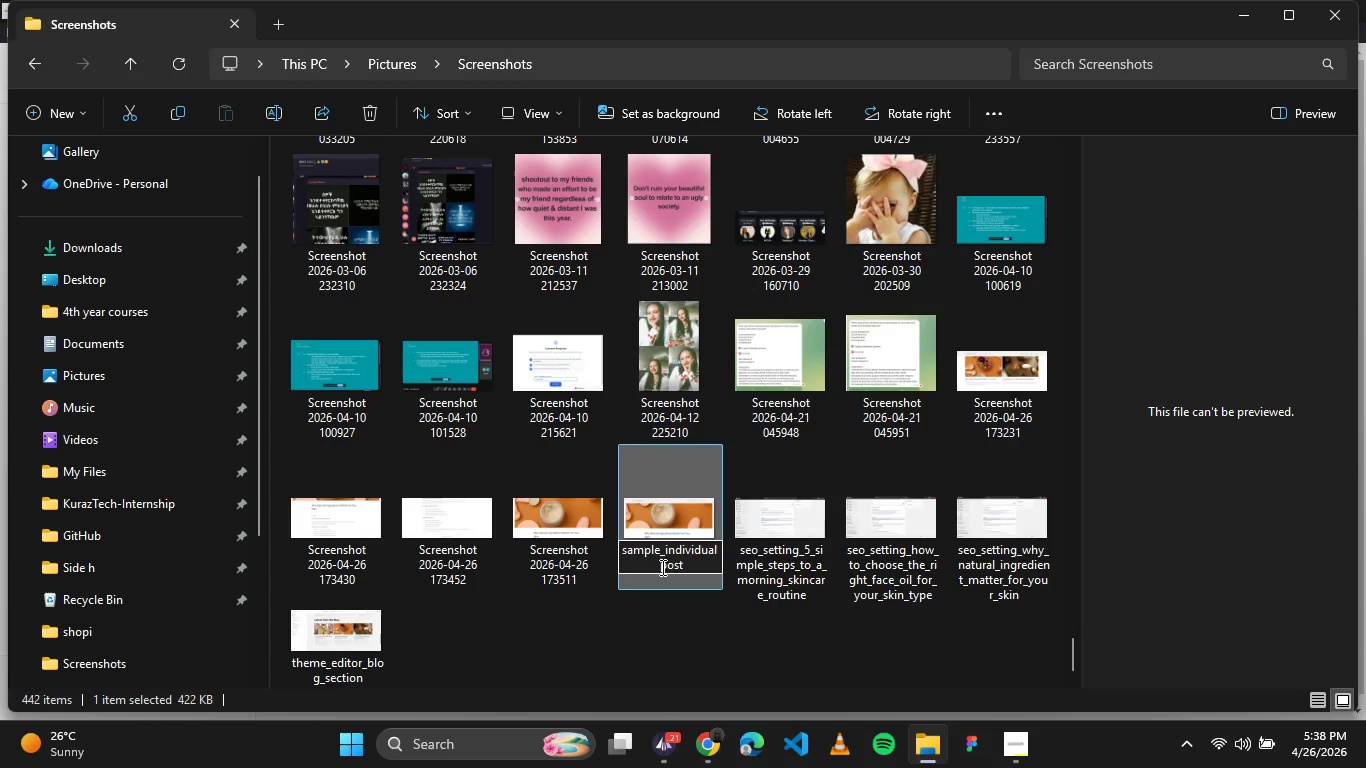 
key(Backspace)
 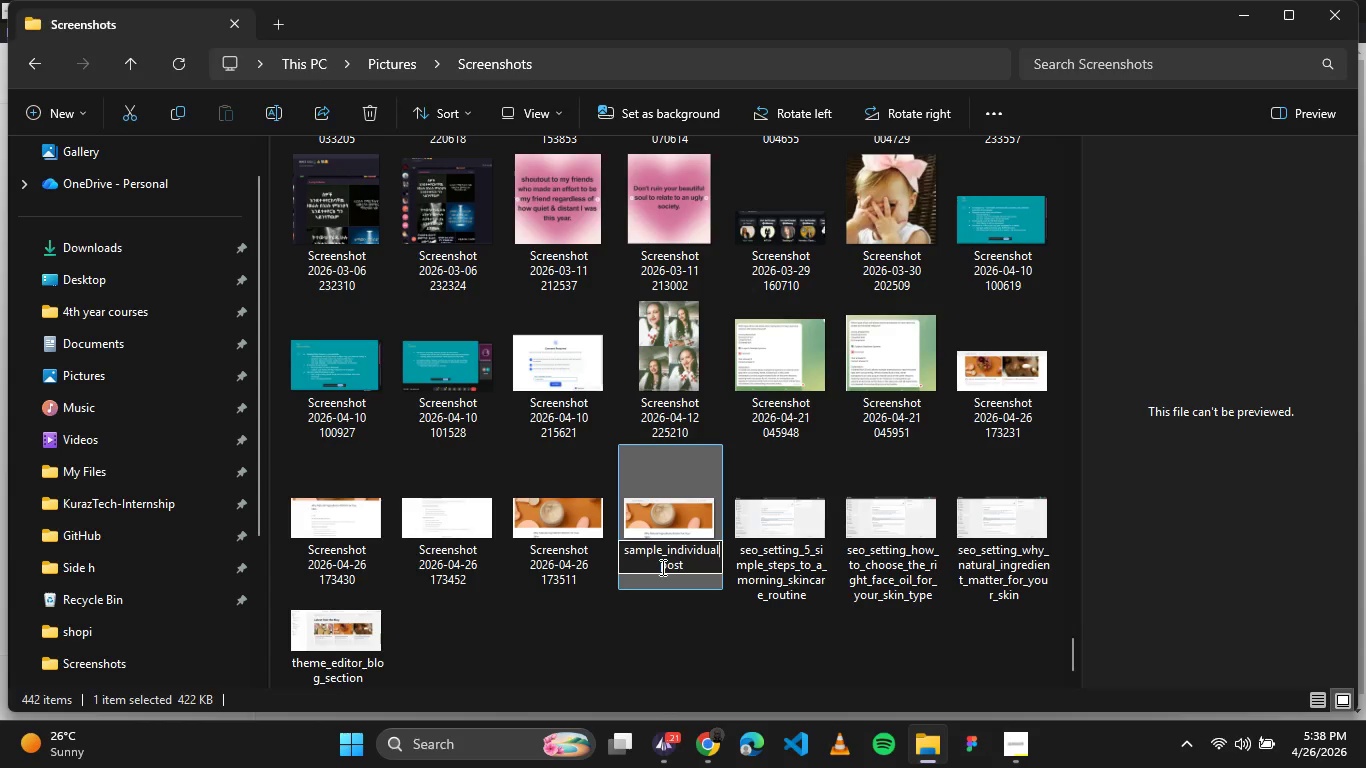 
key(Shift+Minus)
 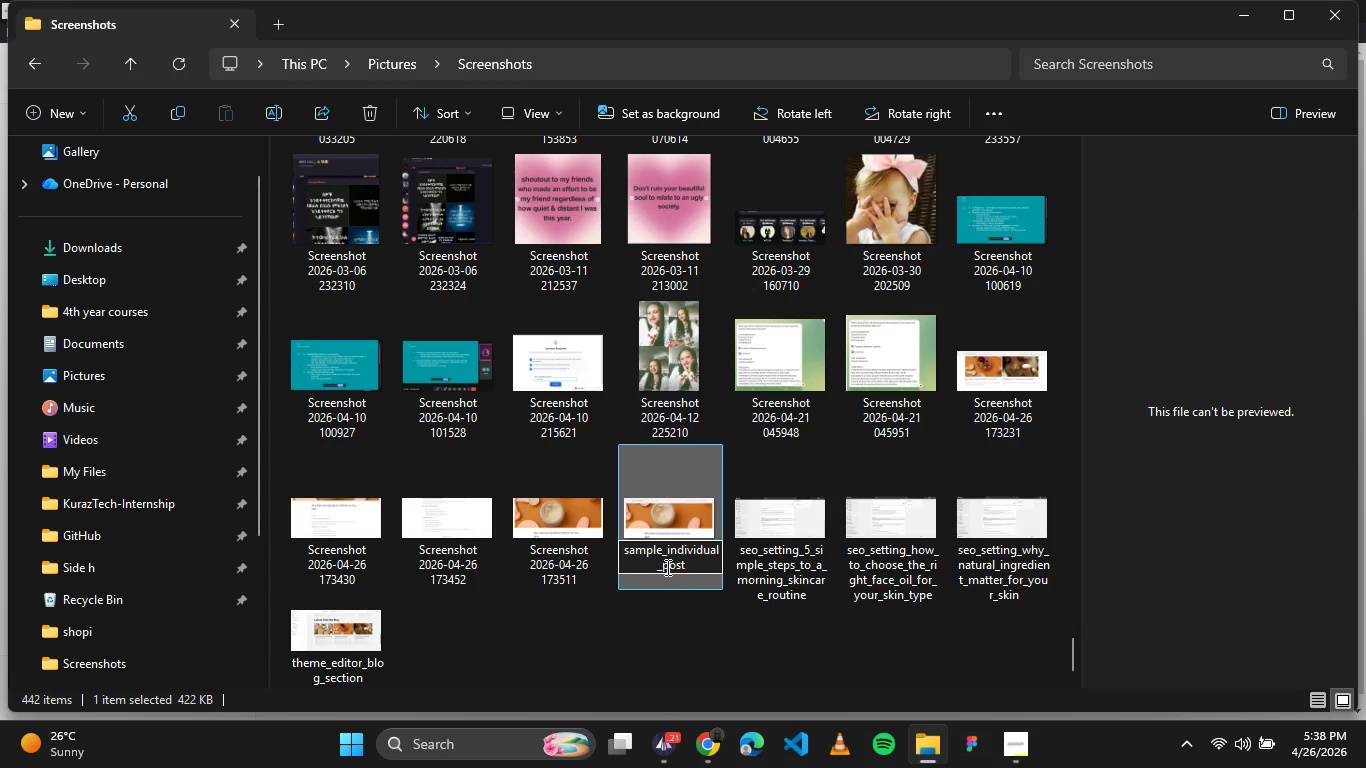 
left_click([685, 568])
 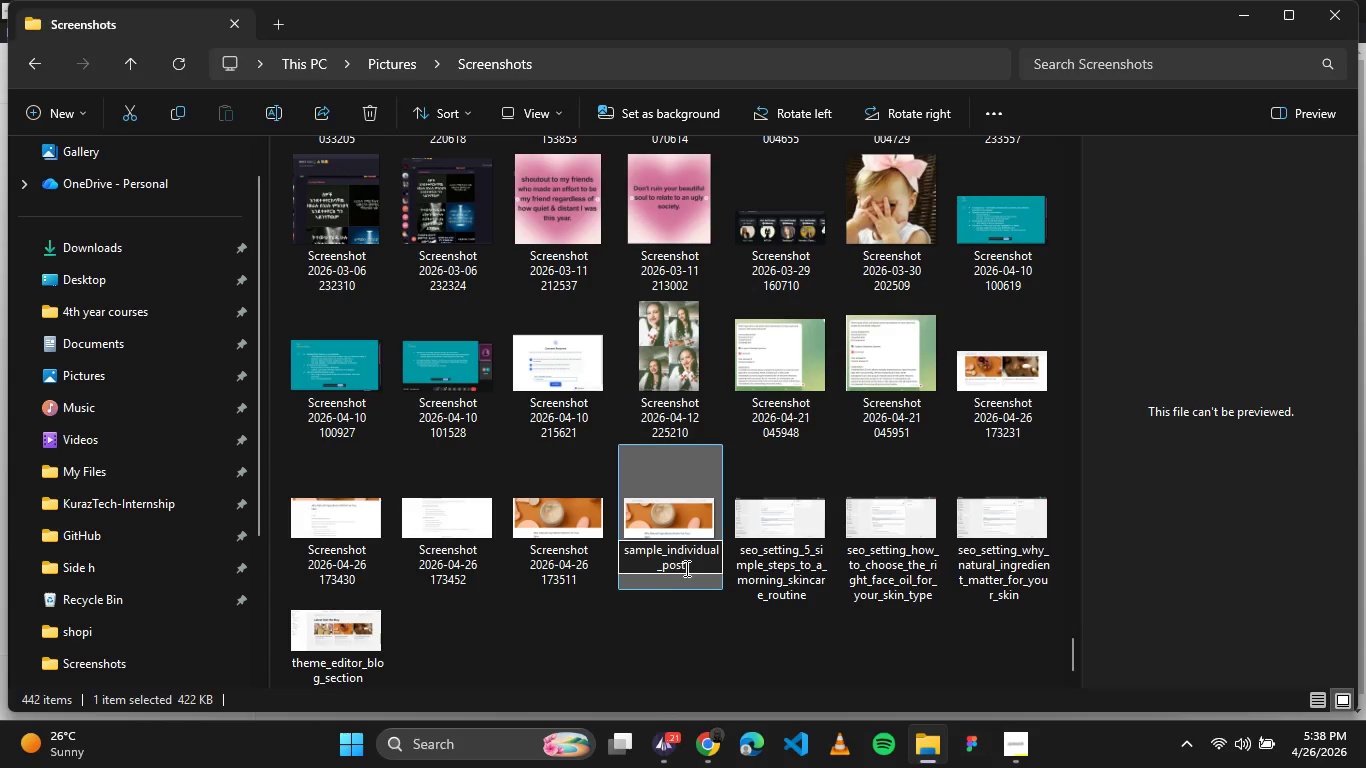 
key(2)
 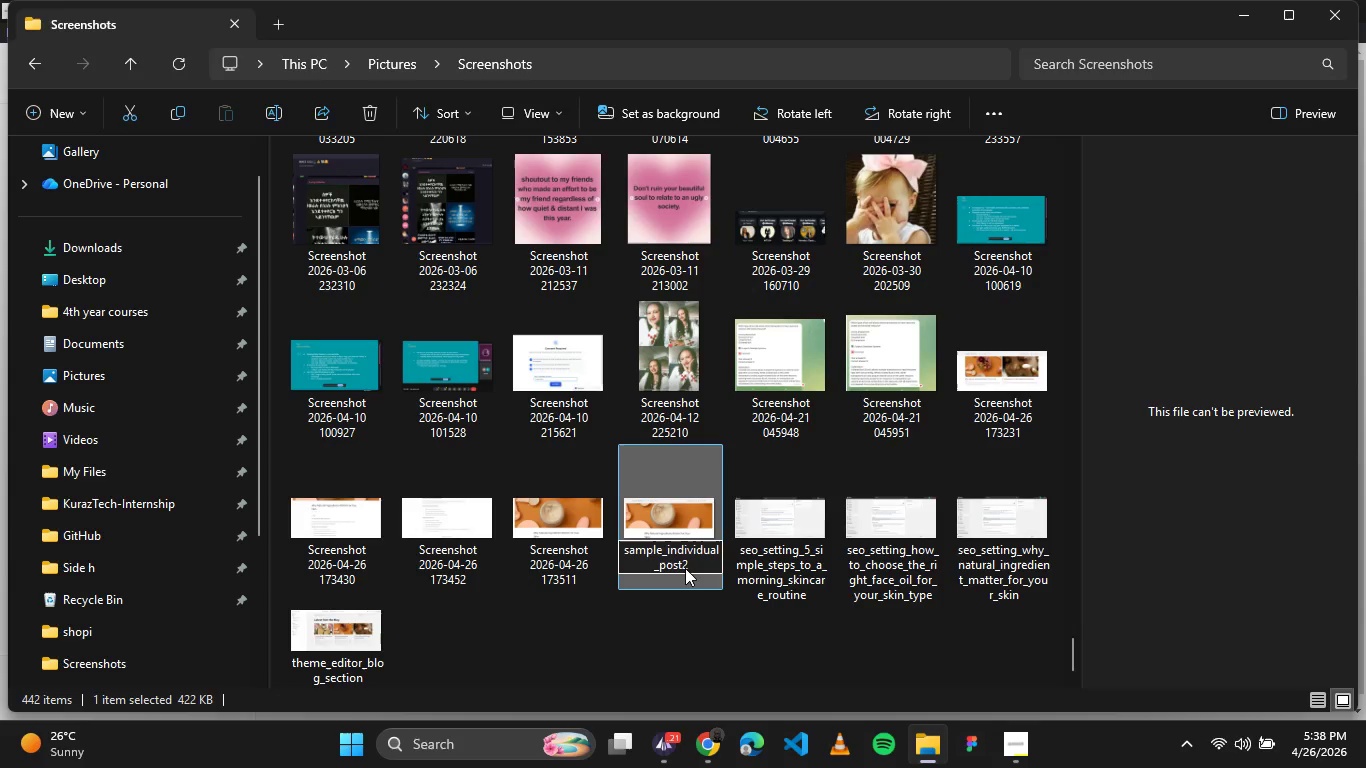 
key(Backspace)
 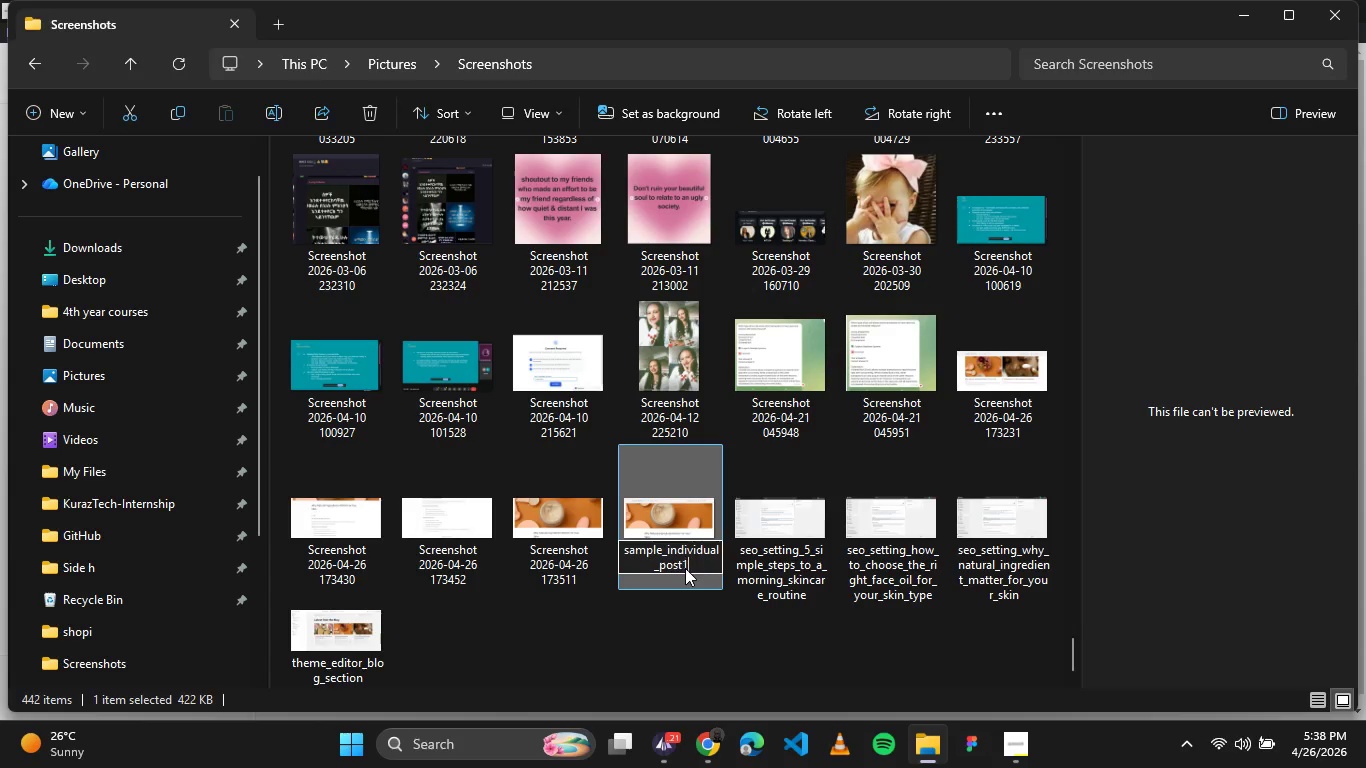 
key(1)
 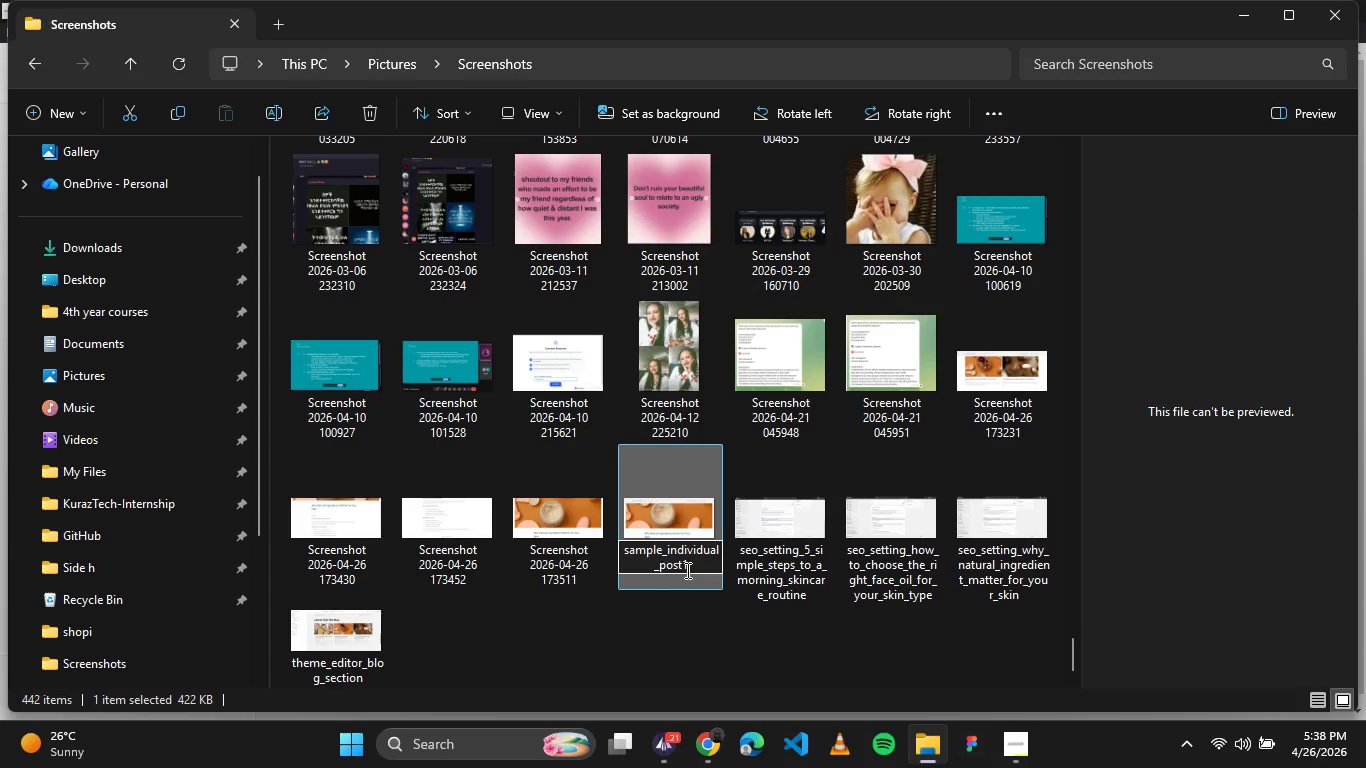 
left_click_drag(start_coordinate=[690, 559], to_coordinate=[611, 546])
 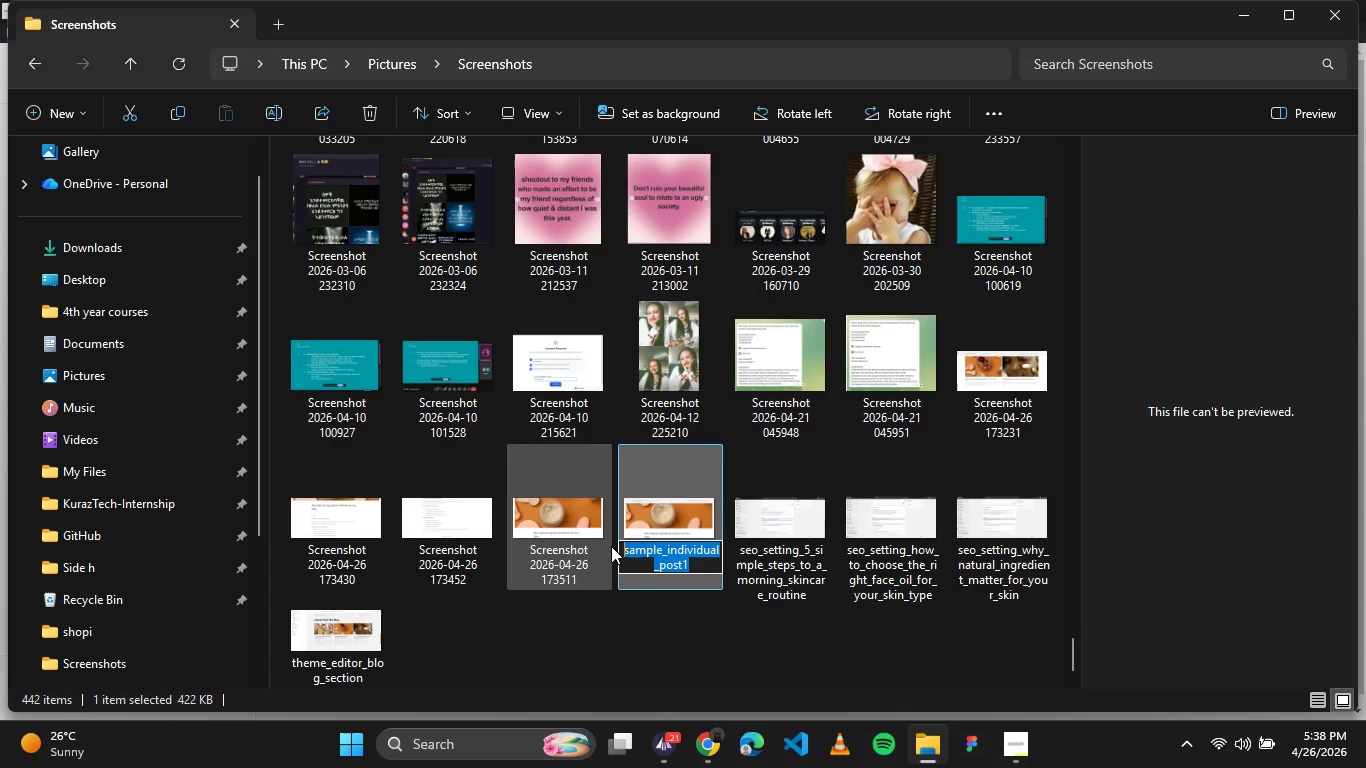 
key(Control+C)
 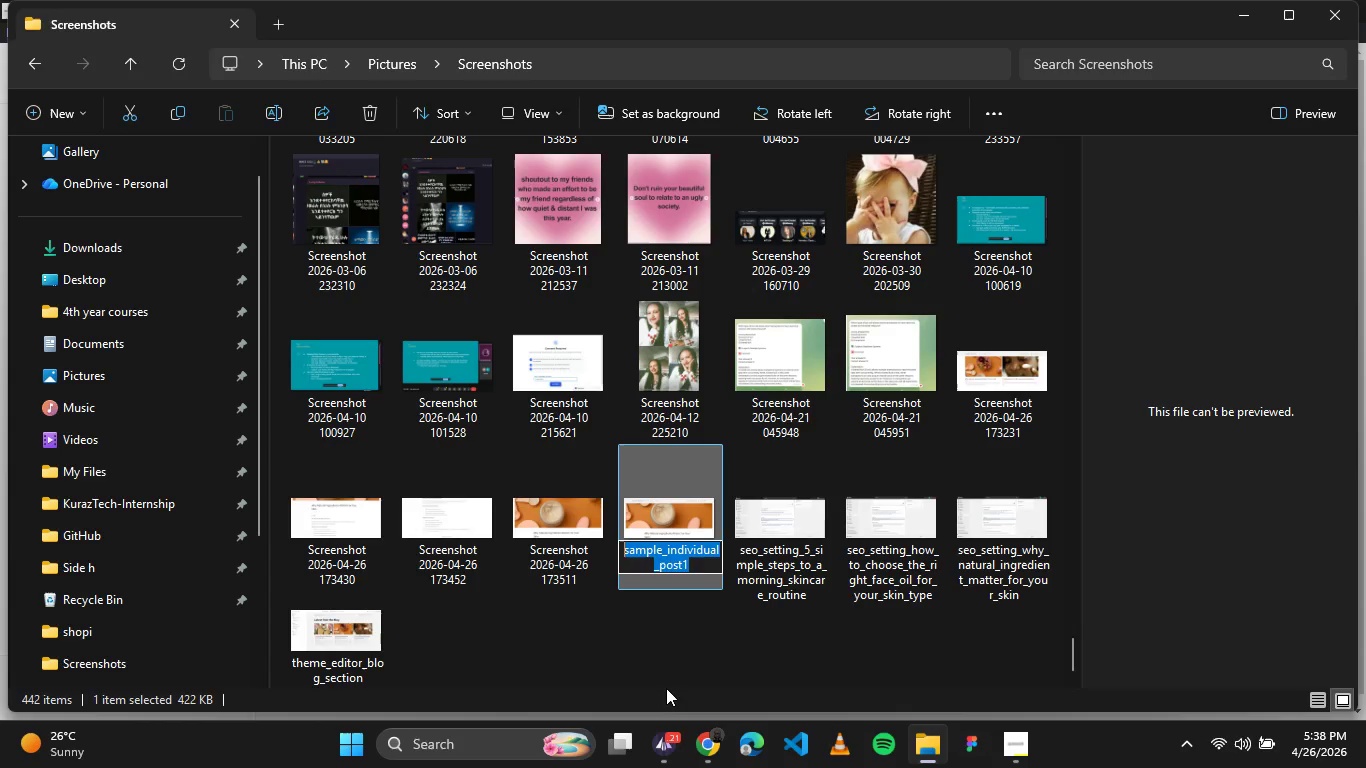 
left_click([666, 688])
 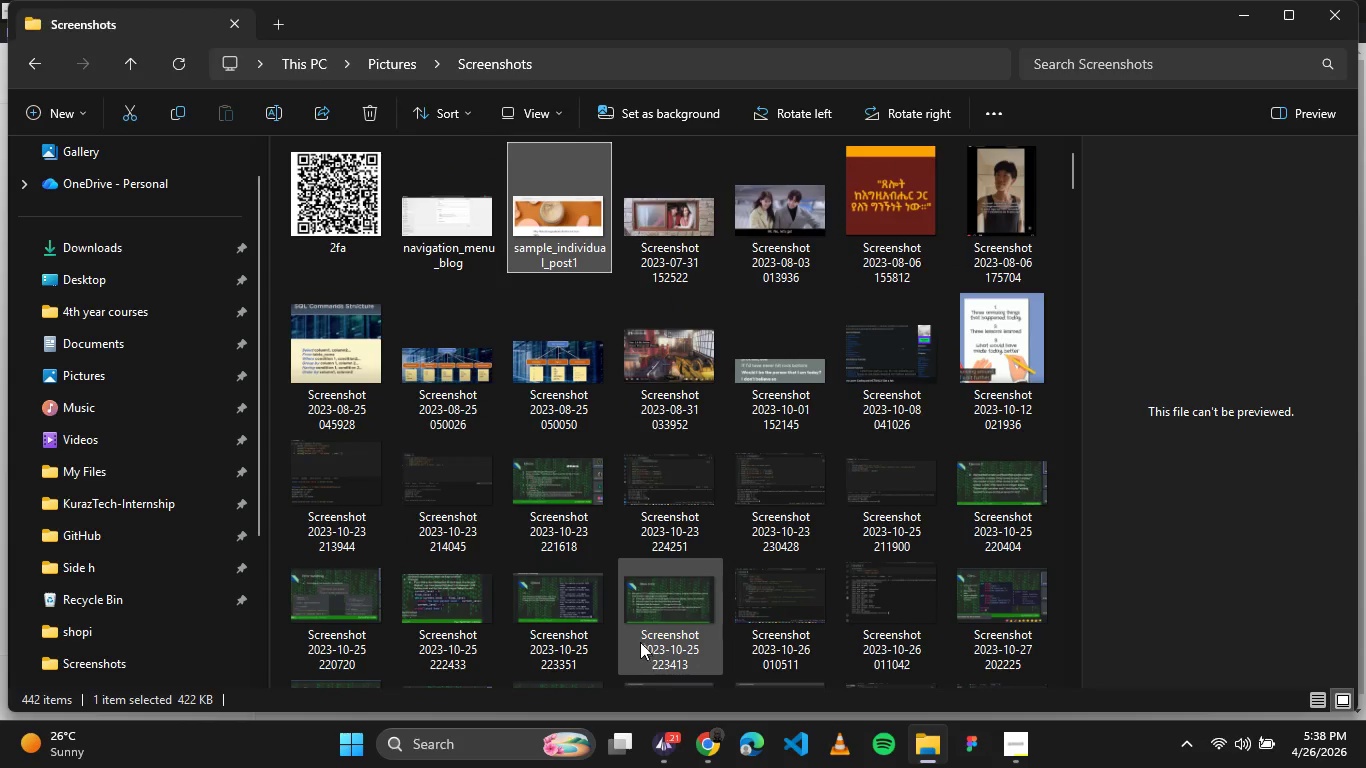 
scroll: coordinate [695, 588], scroll_direction: down, amount: 3.0
 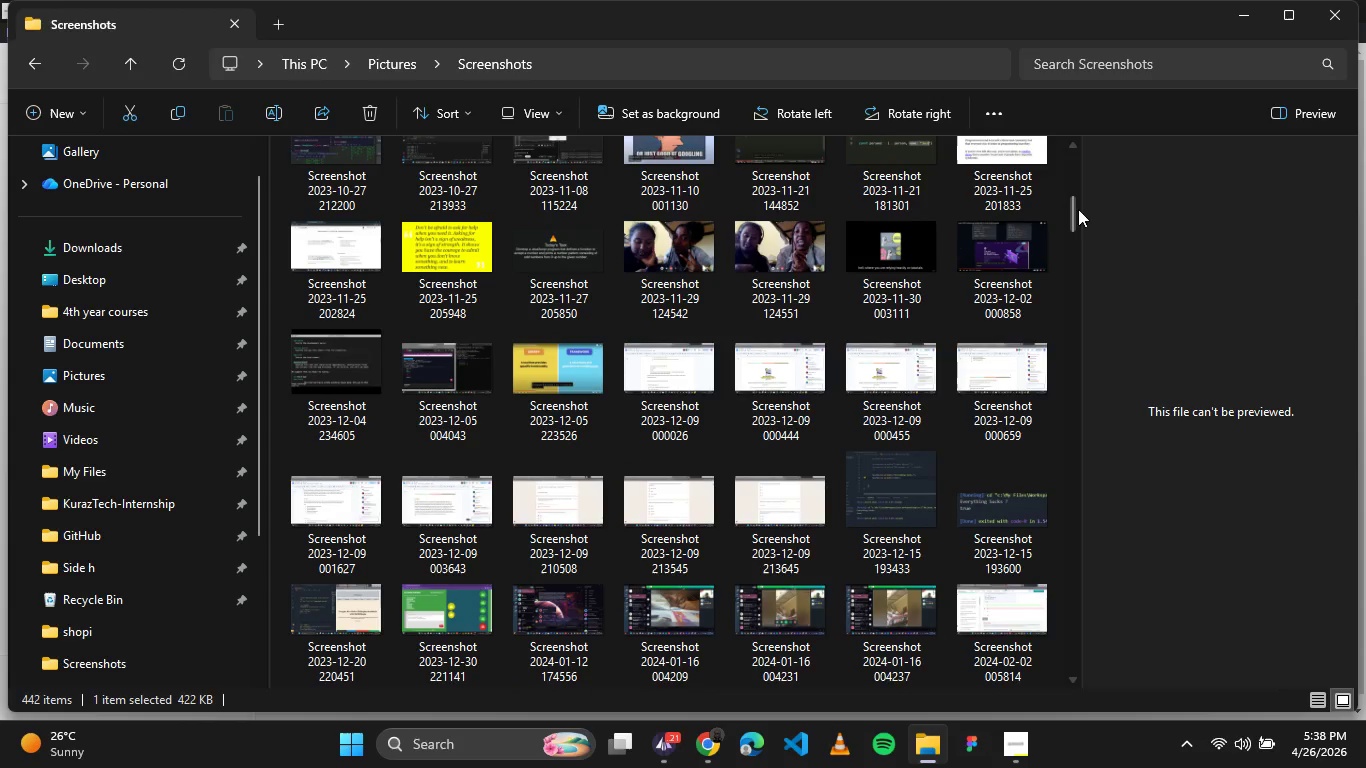 
left_click_drag(start_coordinate=[1067, 213], to_coordinate=[1087, 662])
 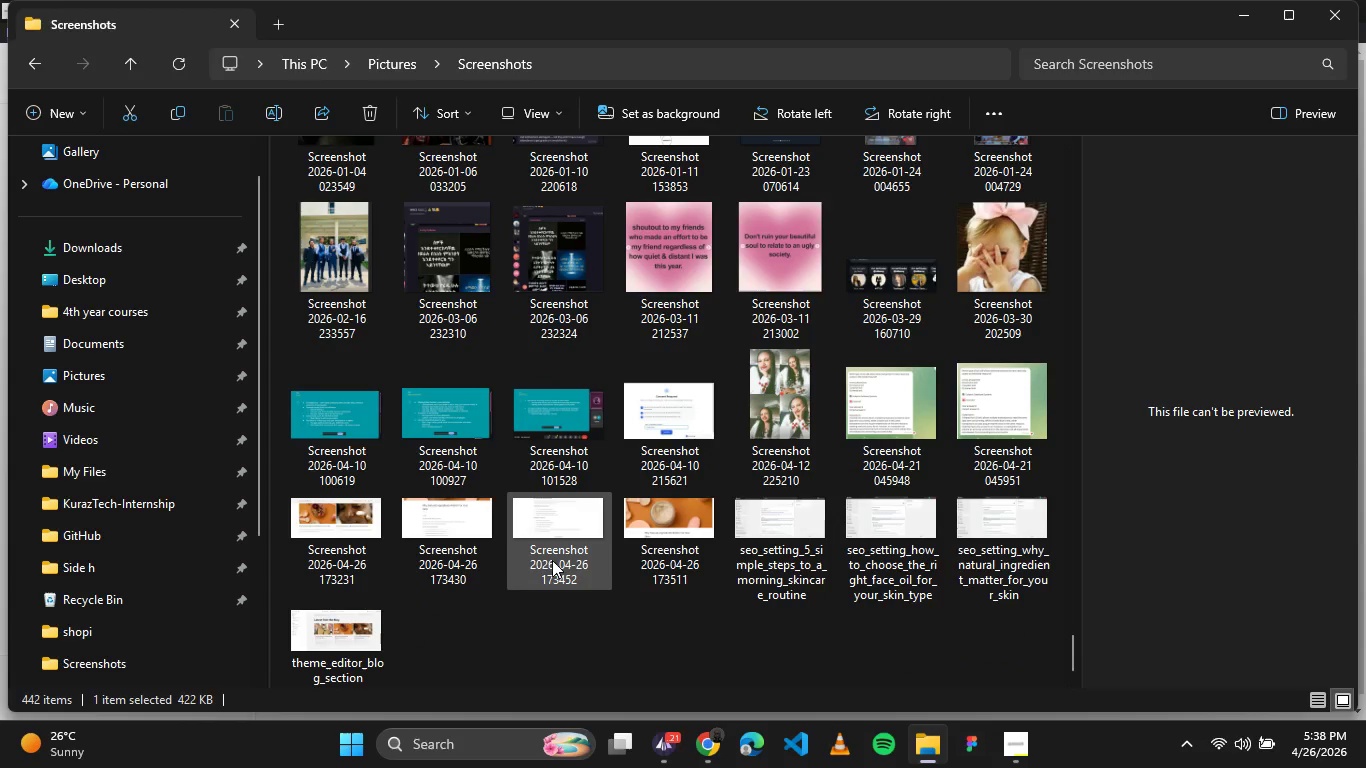 
left_click([449, 571])
 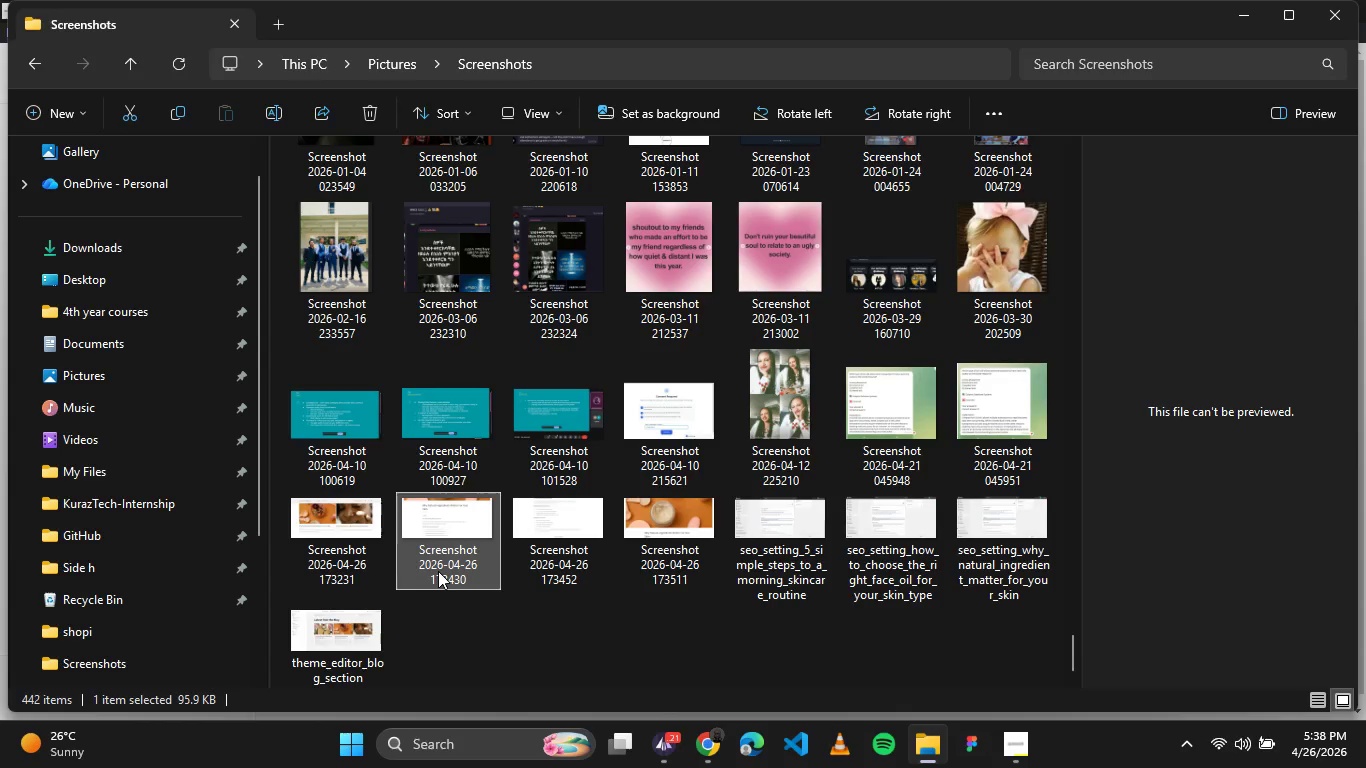 
left_click([438, 571])
 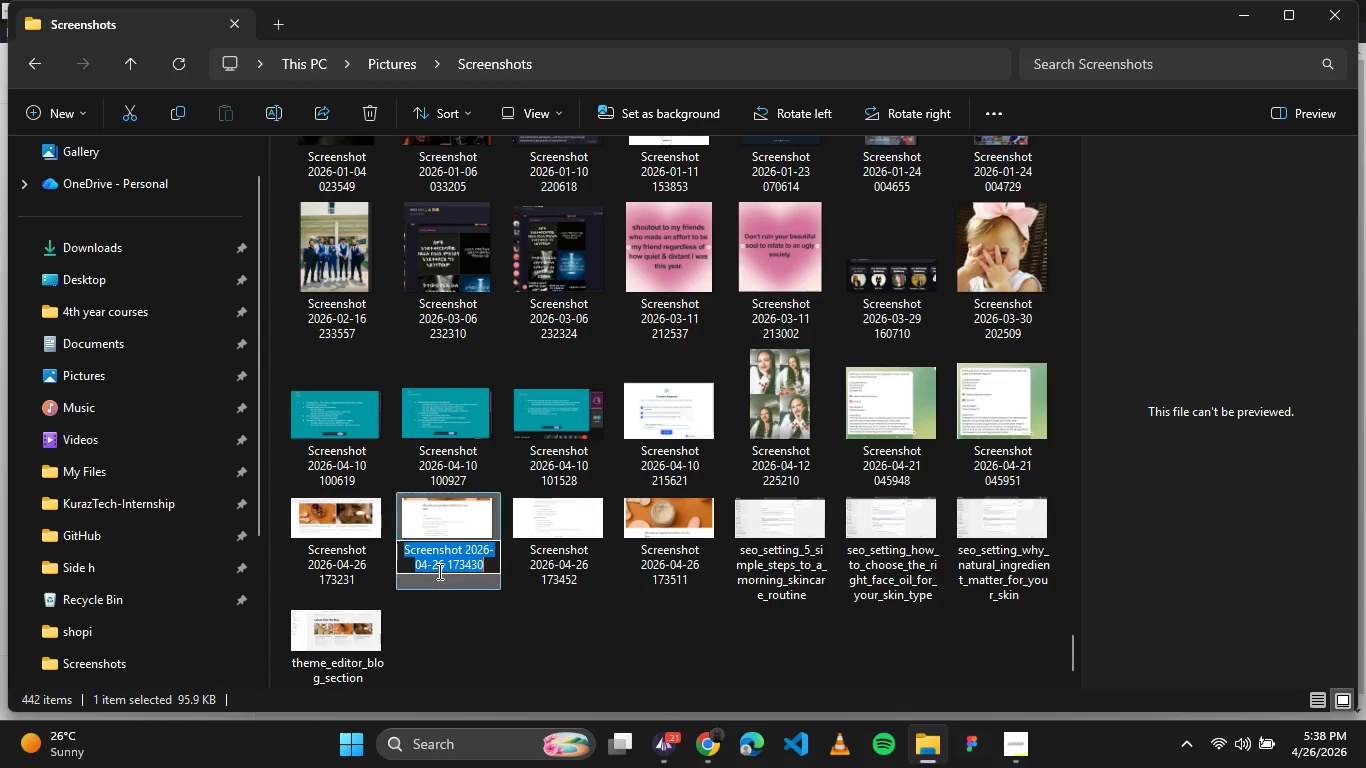 
key(Control+V)
 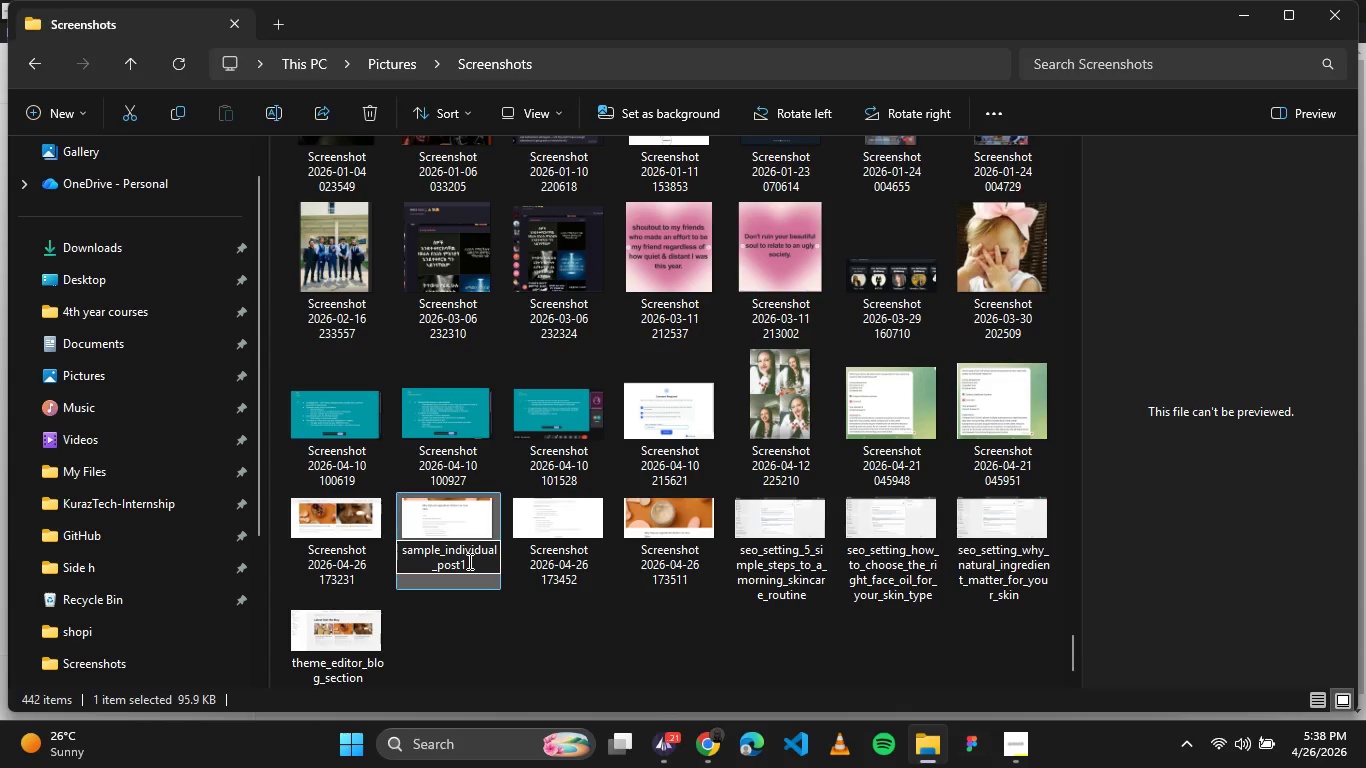 
key(Backspace)
 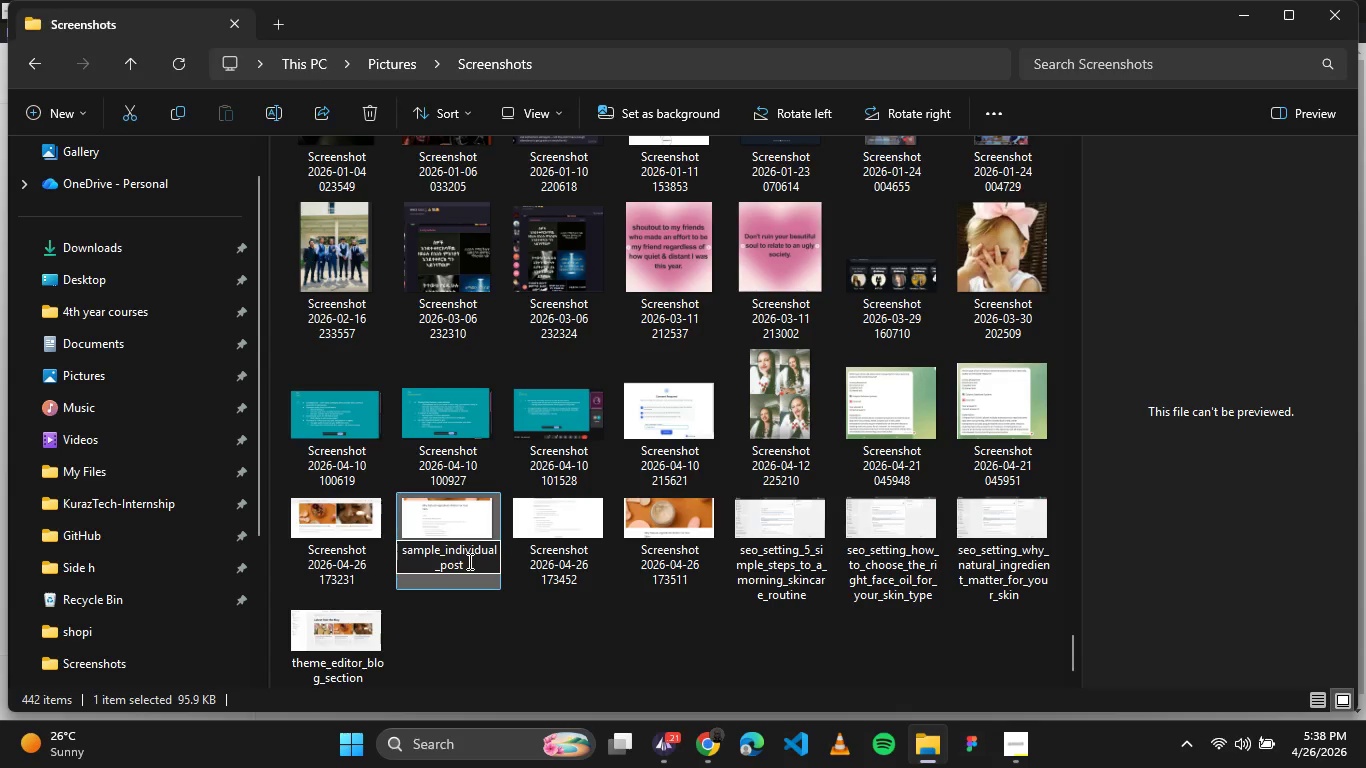 
key(2)
 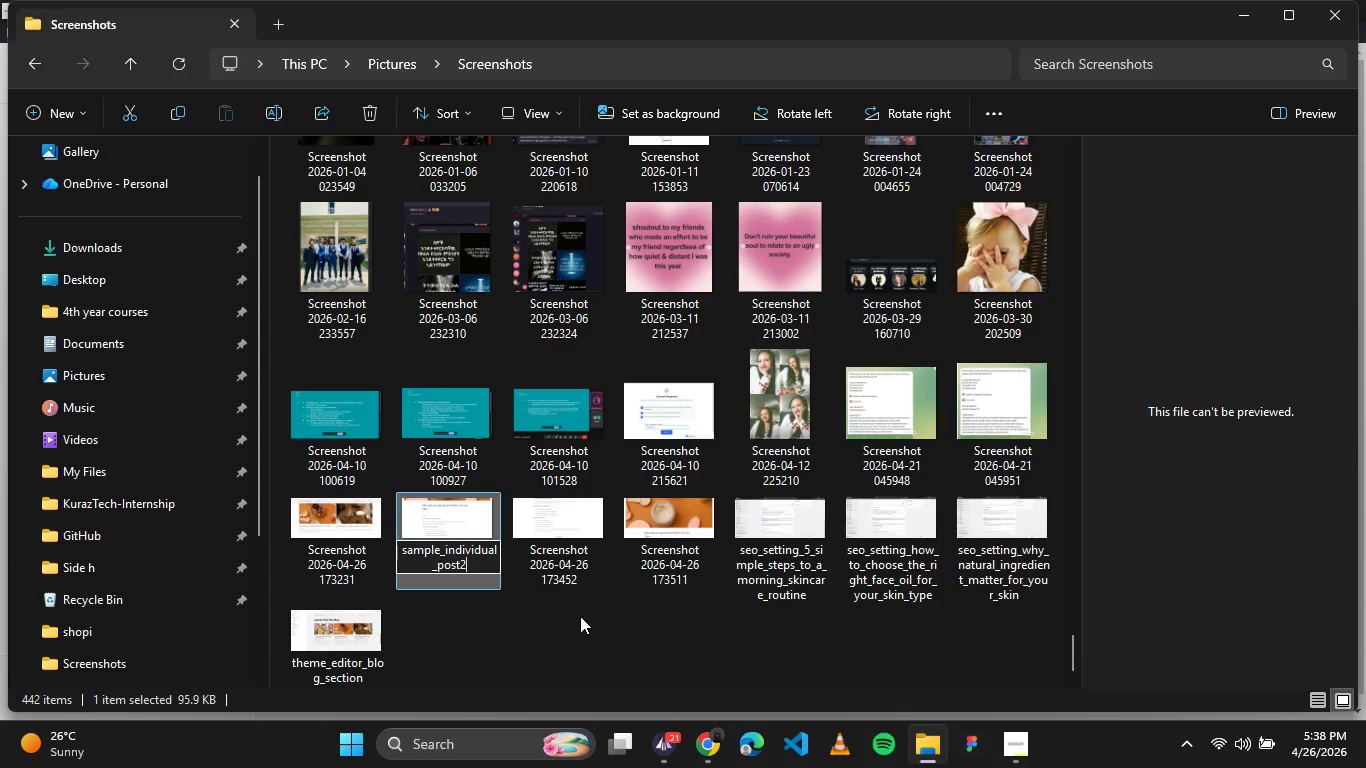 
left_click([580, 616])
 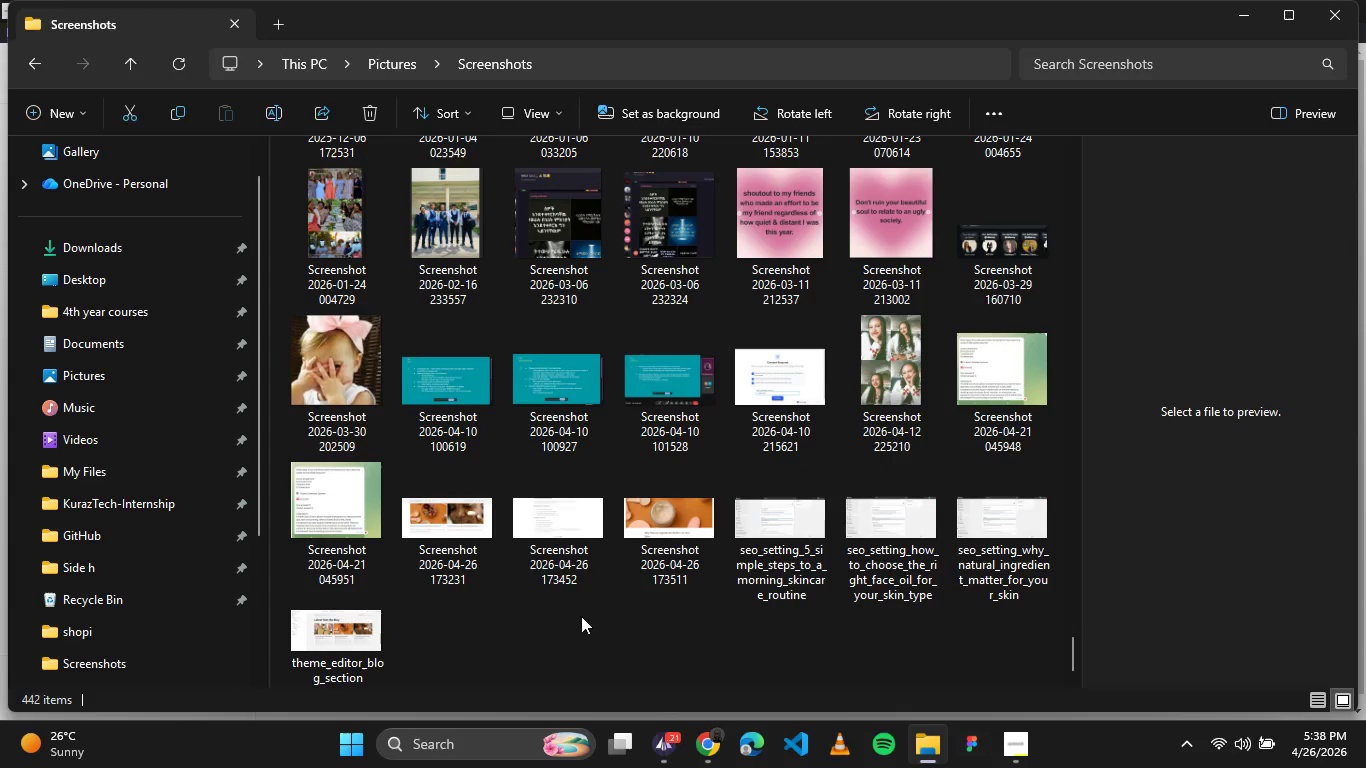 
left_click([554, 570])
 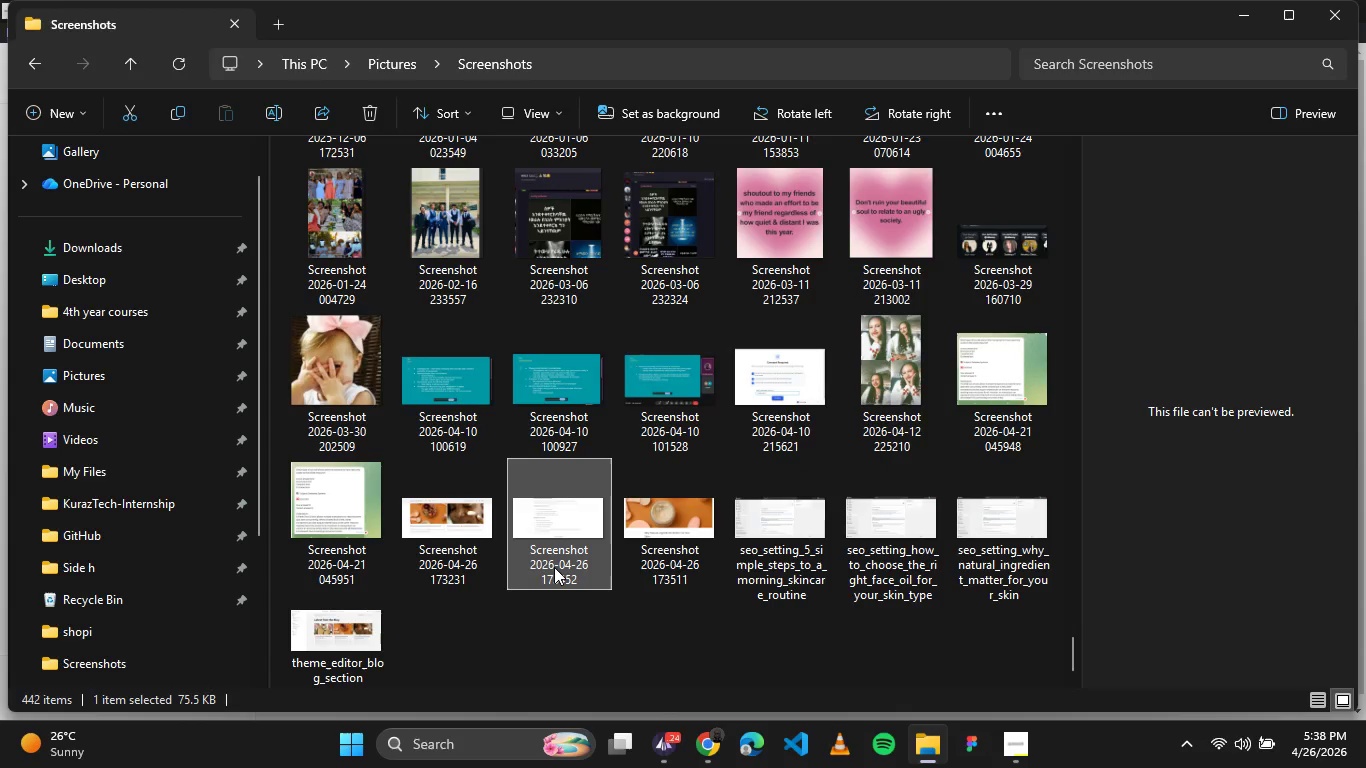 
left_click([554, 567])
 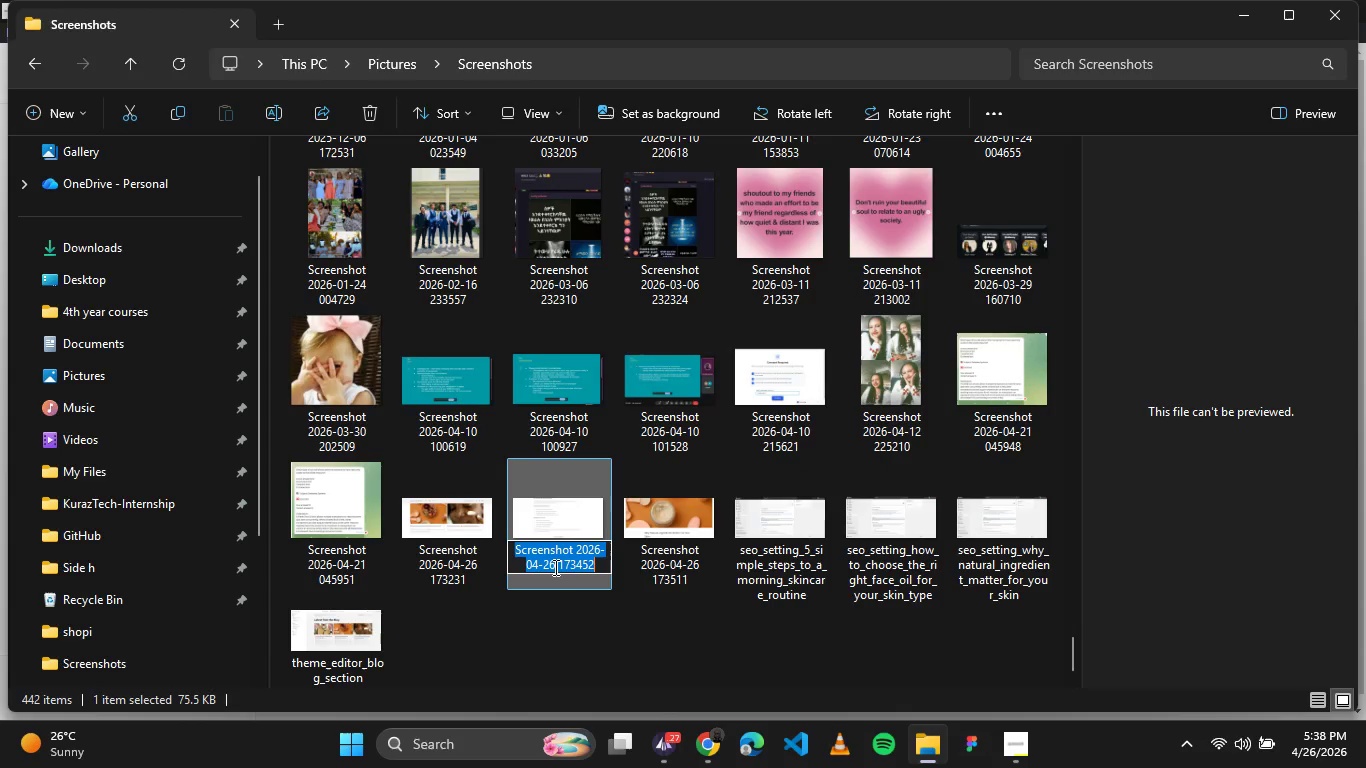 
key(Control+V)
 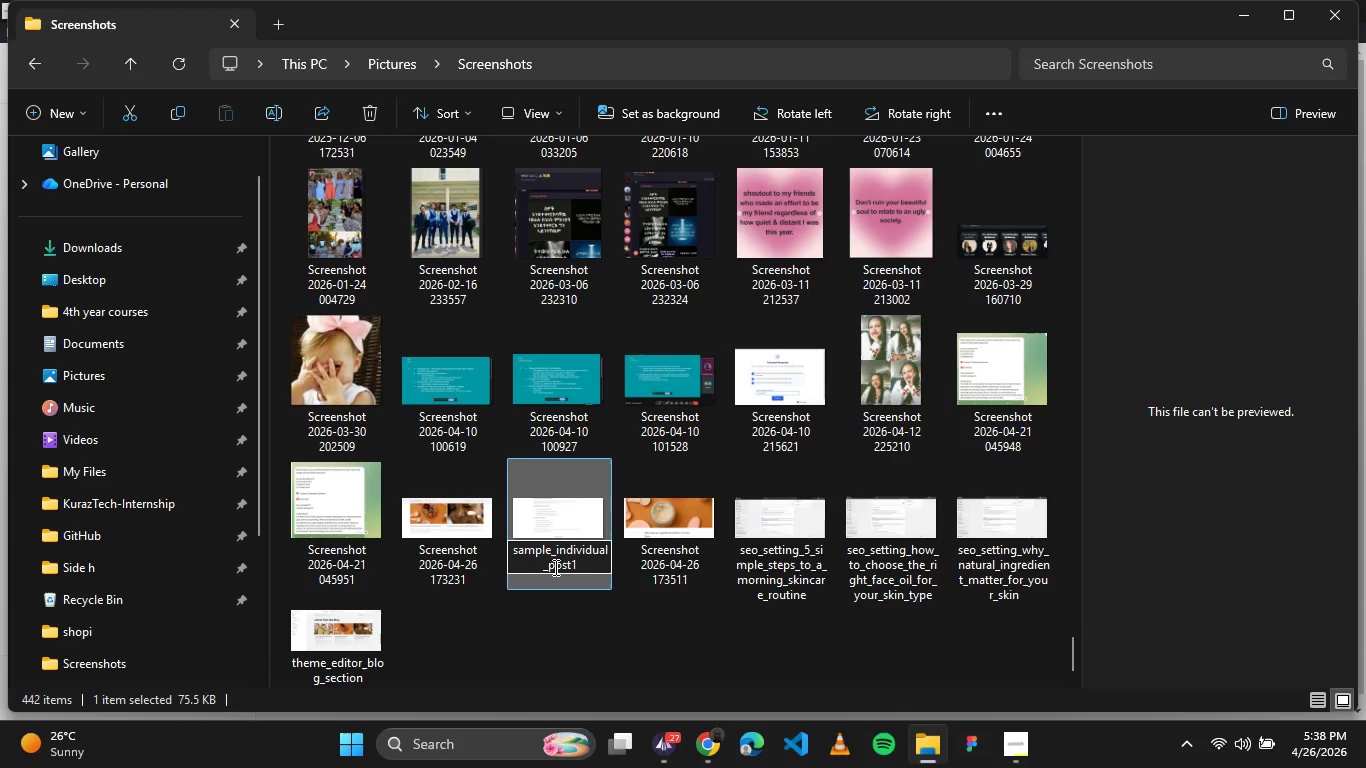 
key(Backspace)
 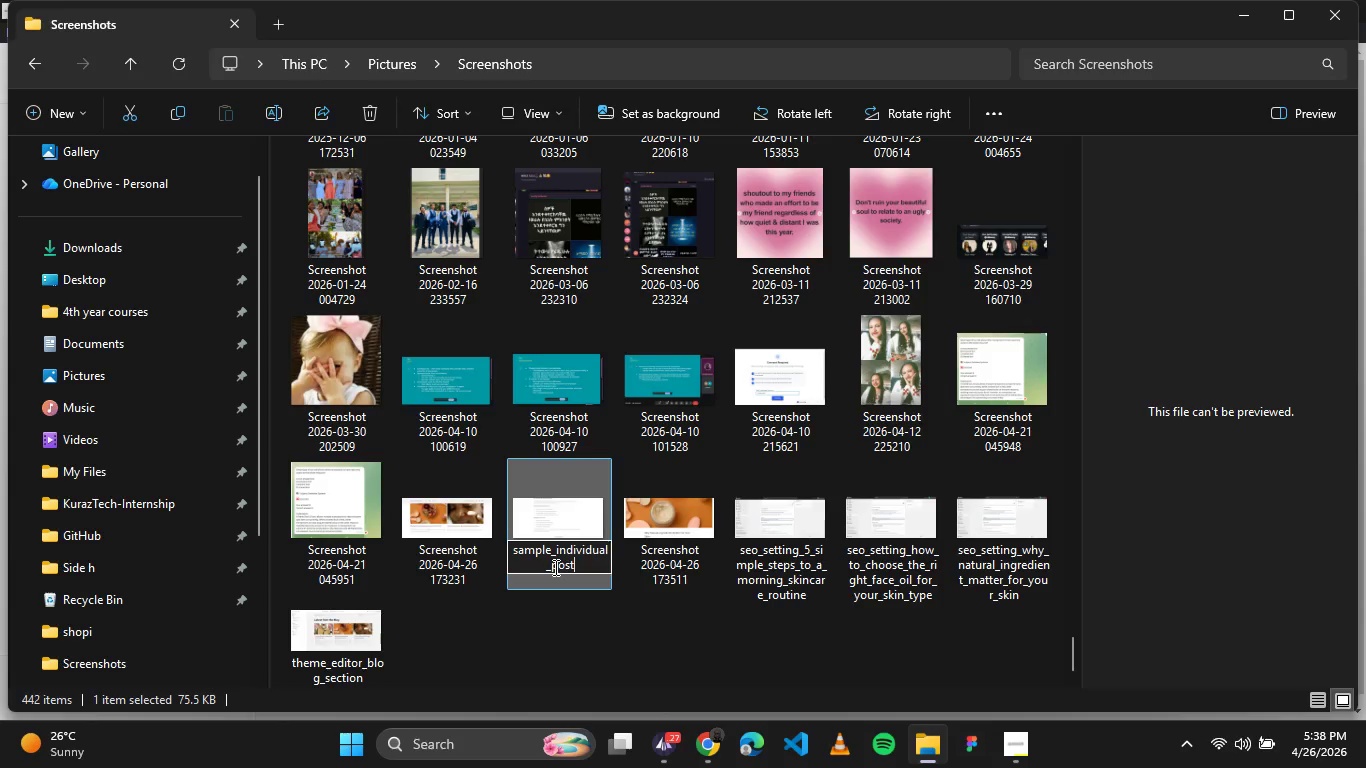 
key(3)
 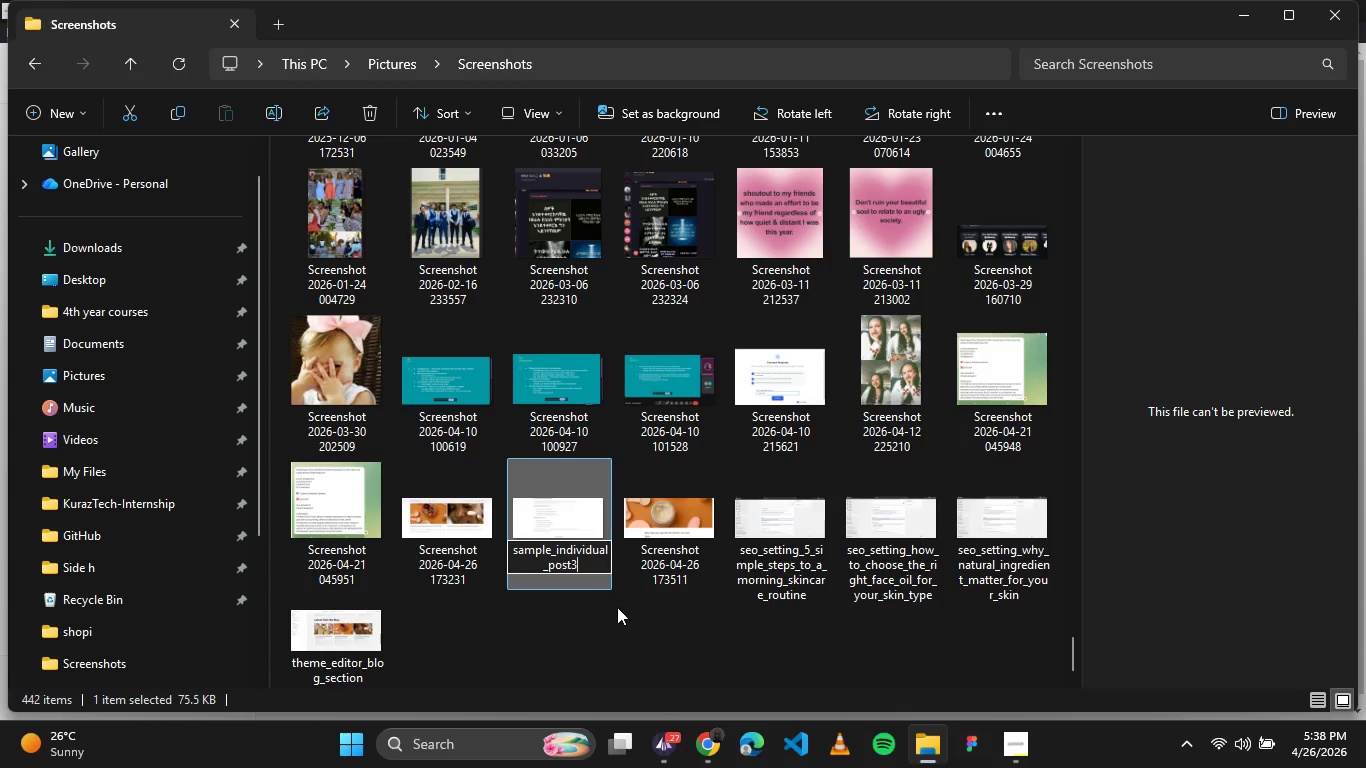 
left_click([617, 607])
 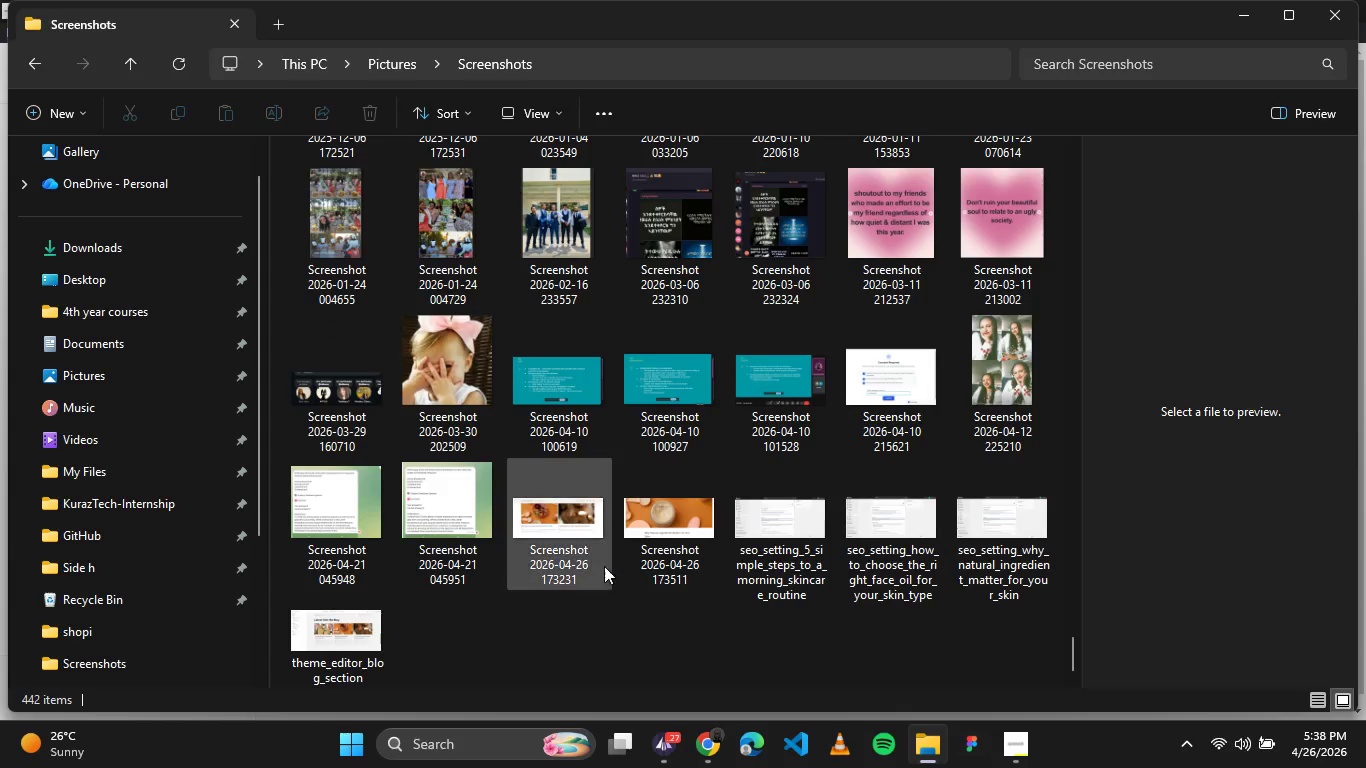 
left_click([546, 555])
 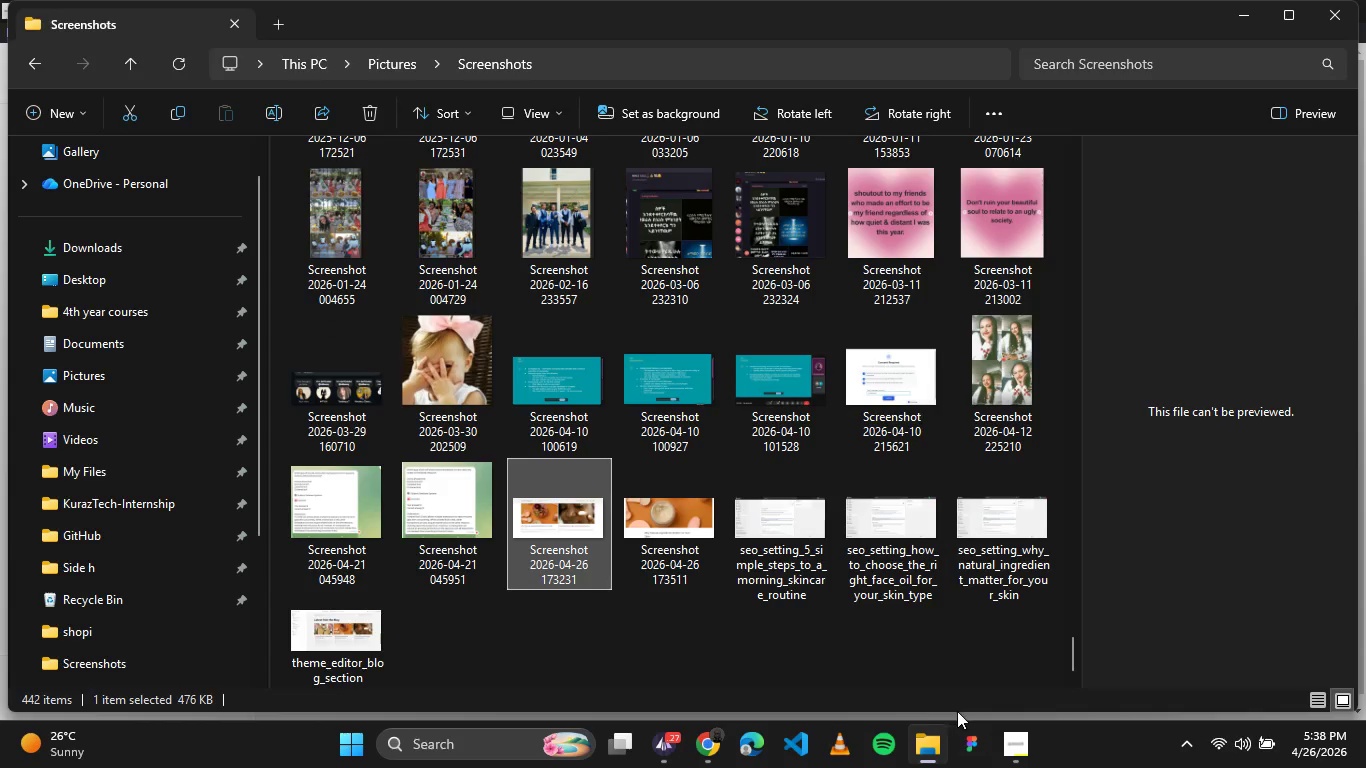 
left_click([1007, 751])